 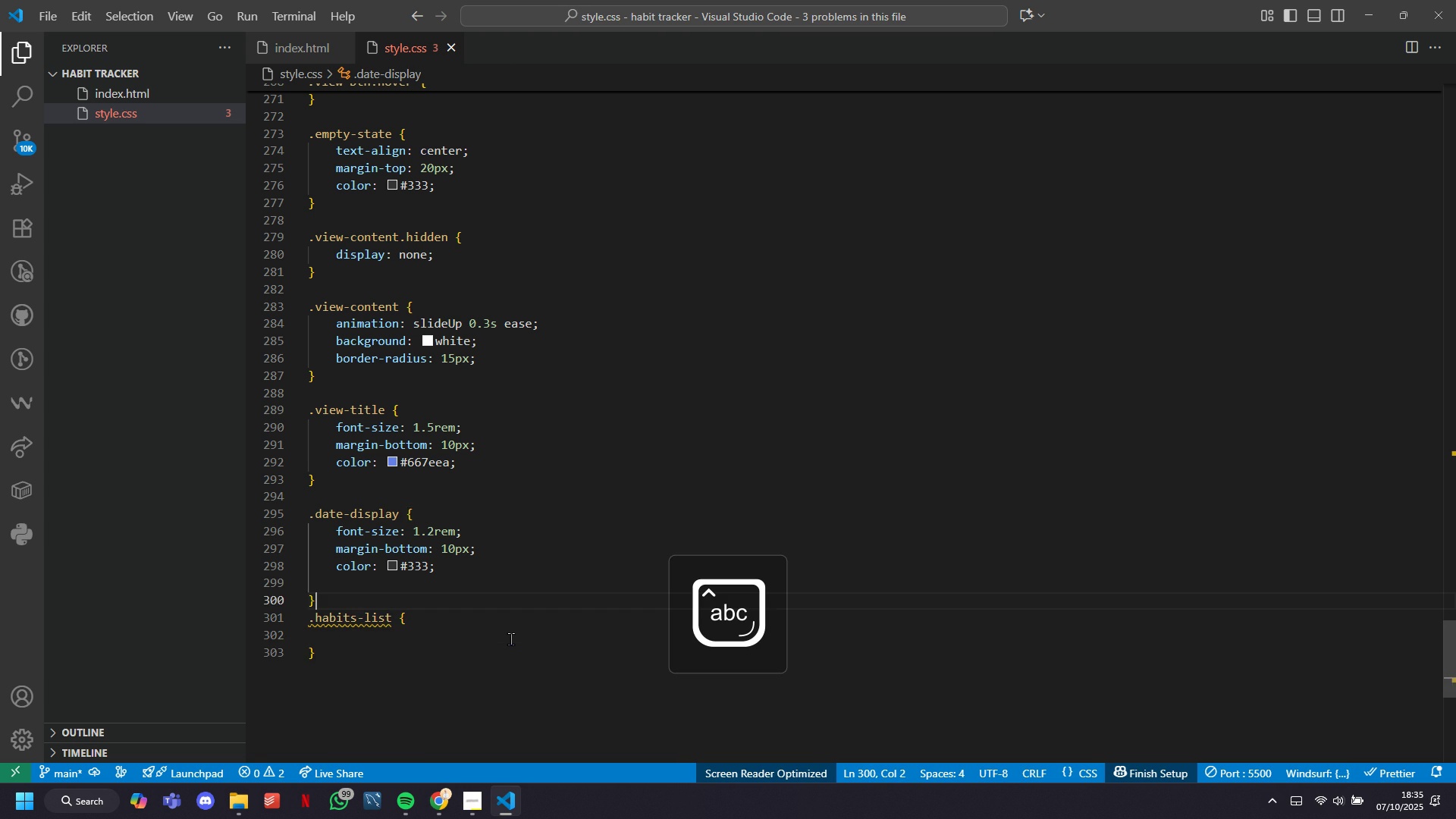 
key(Shift+ShiftLeft)
 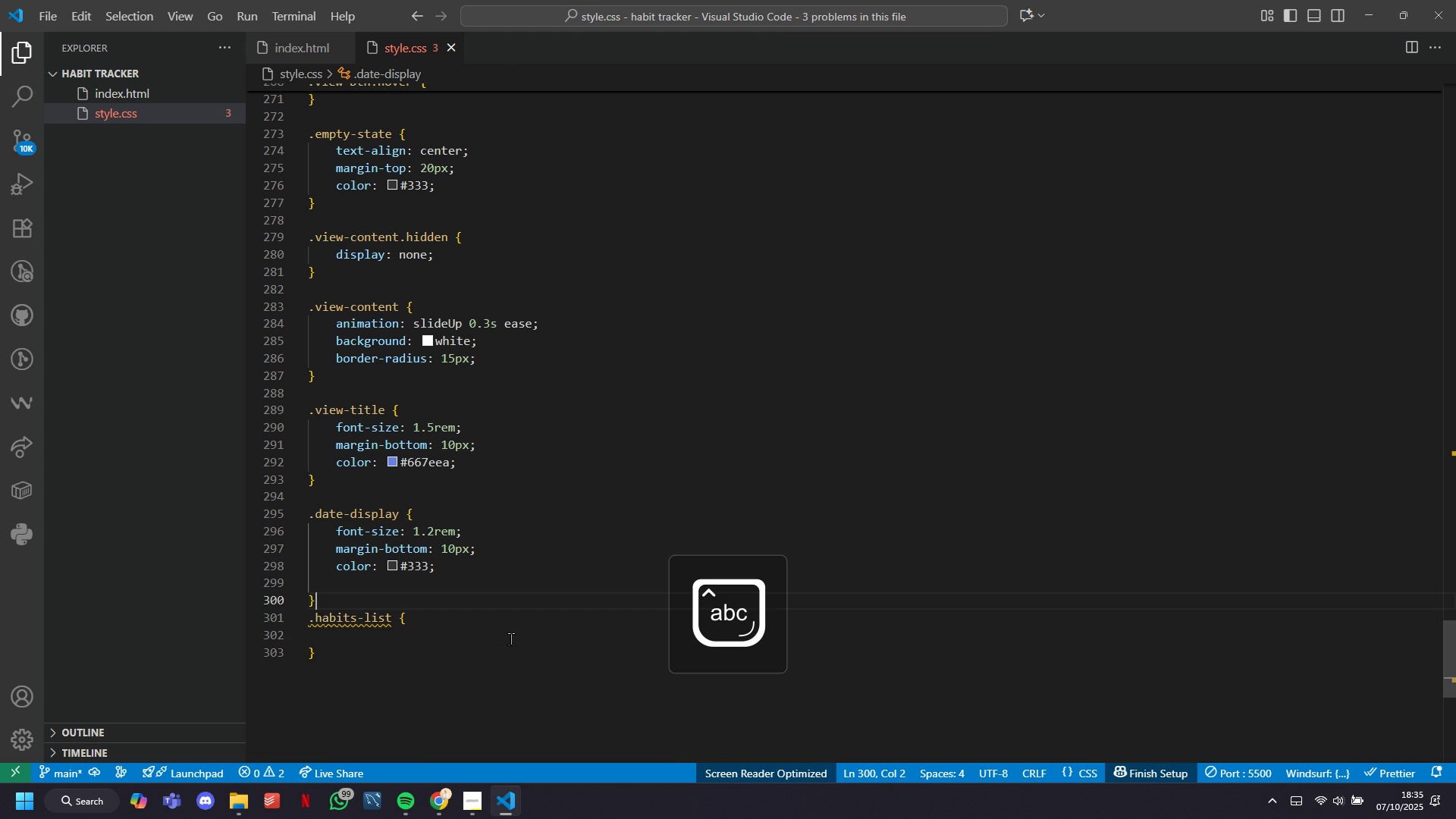 
key(Shift+BracketRight)
 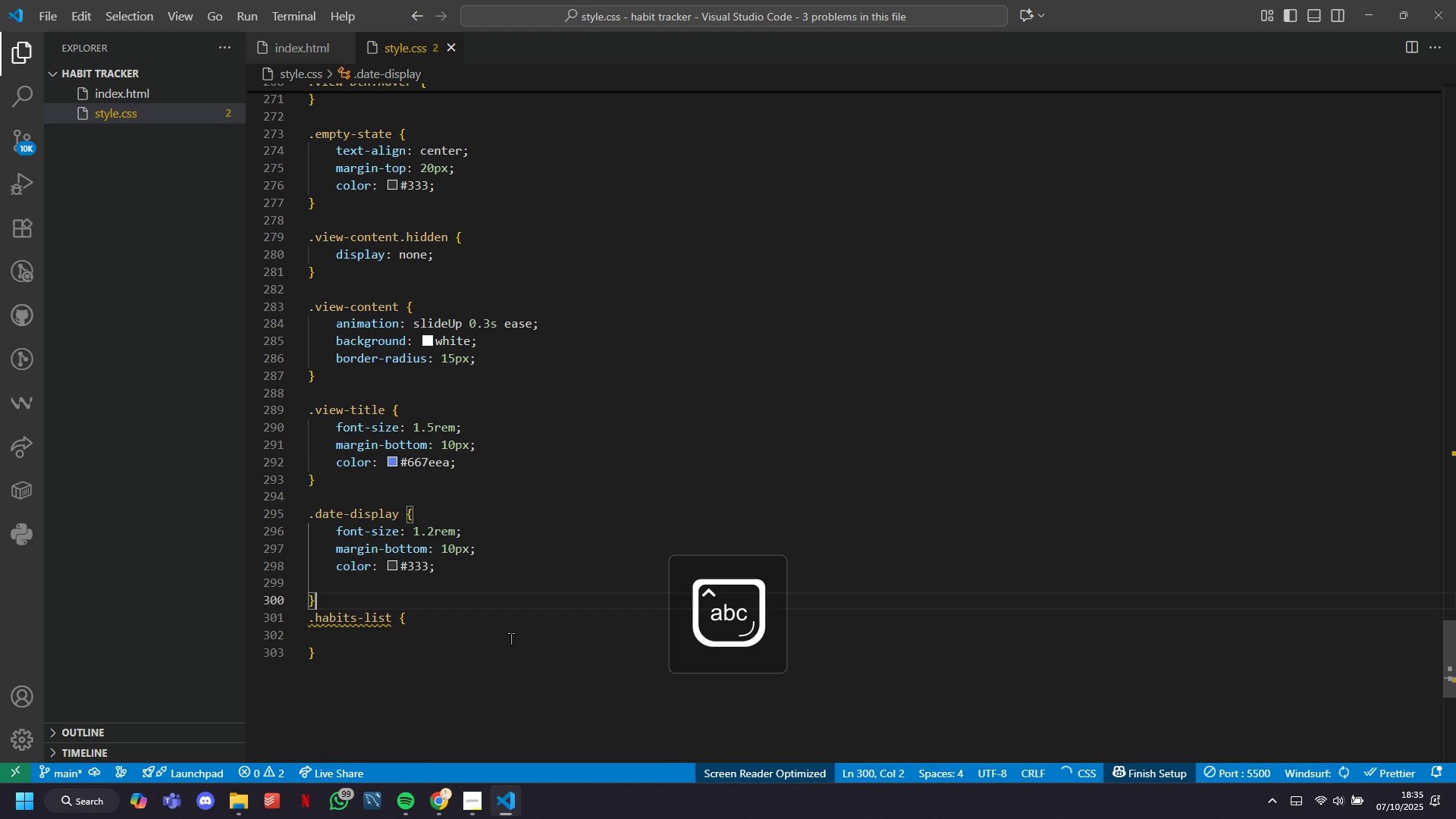 
key(ArrowDown)
 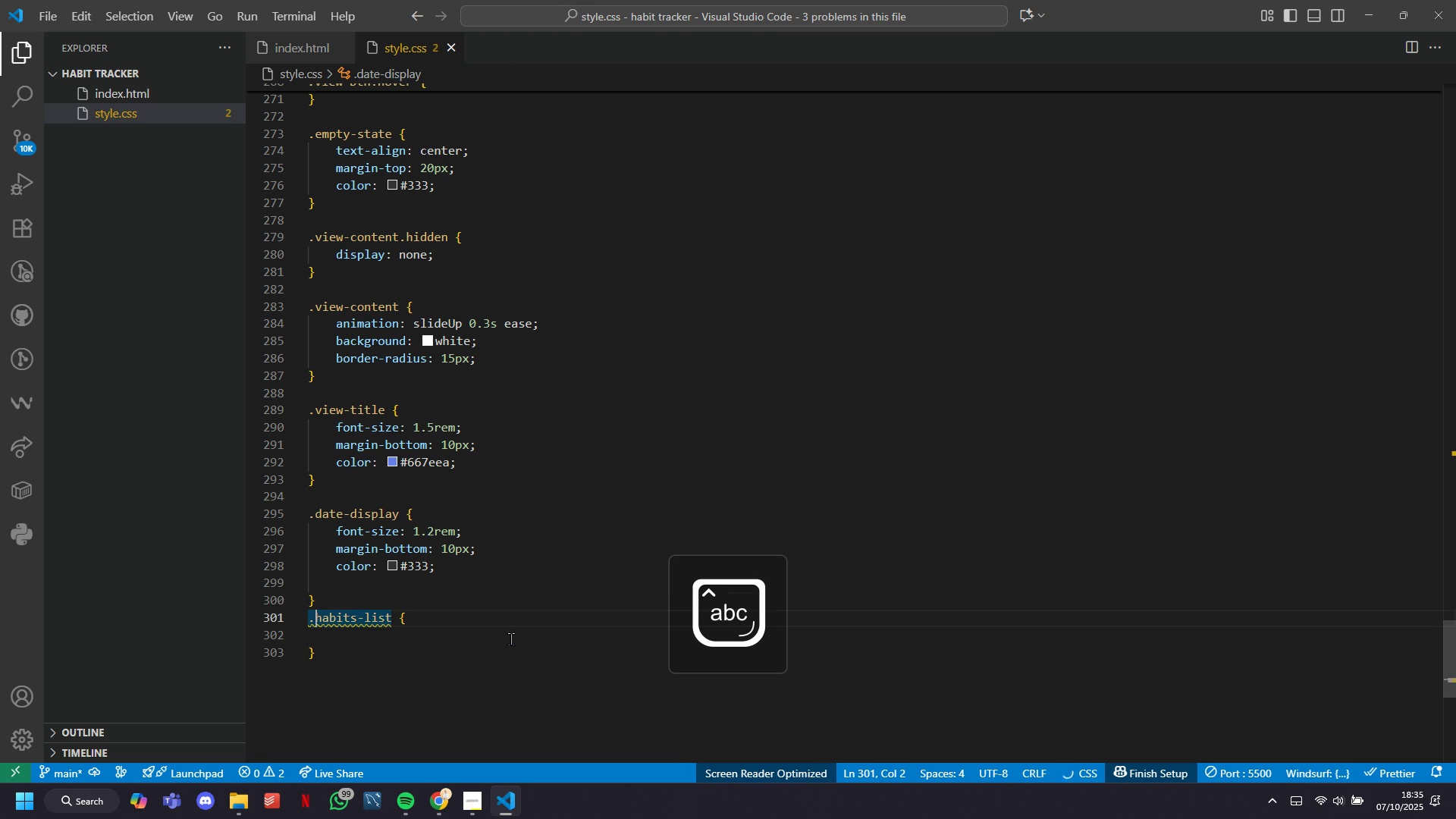 
key(ArrowDown)
 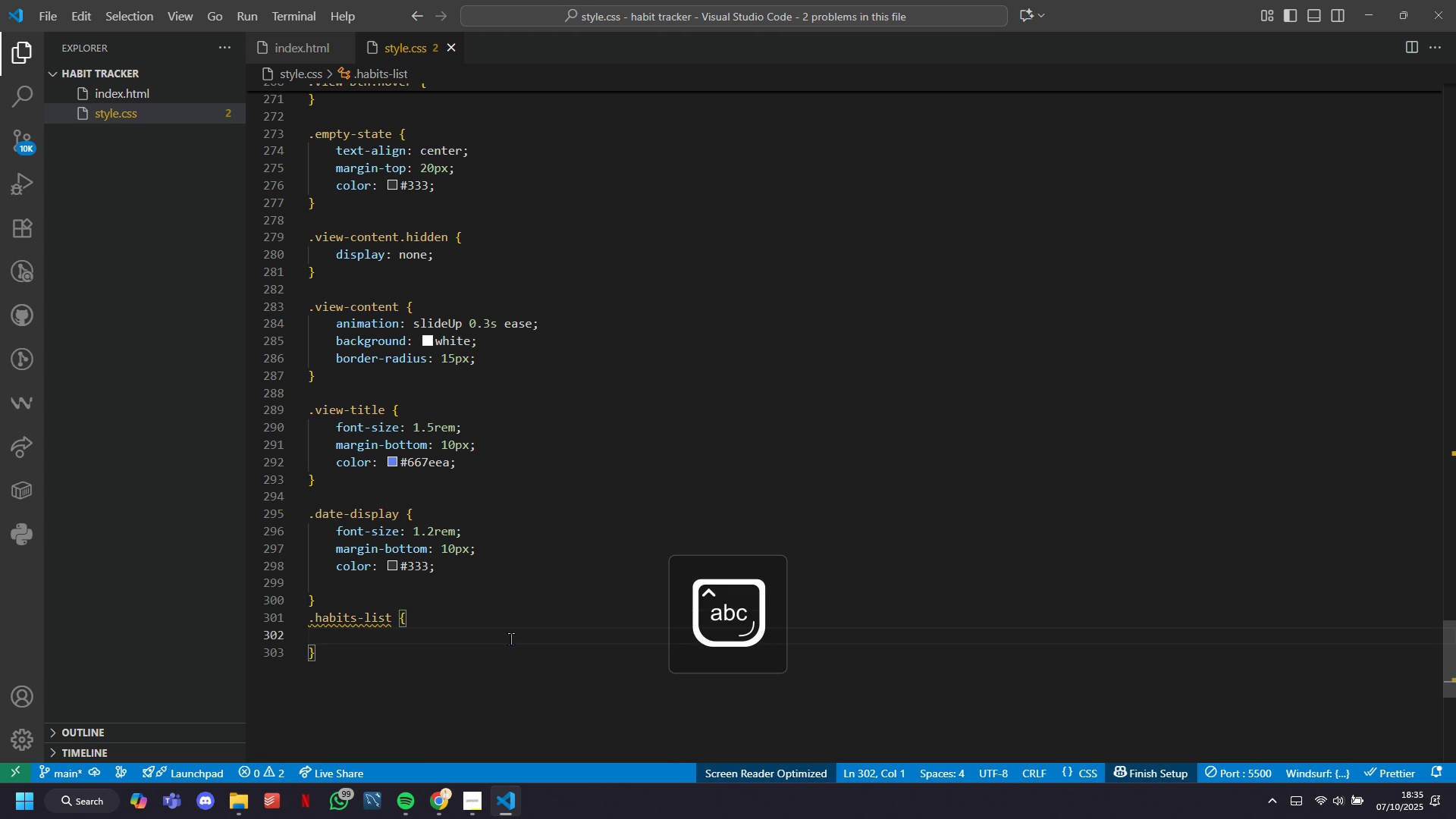 
key(ArrowLeft)
 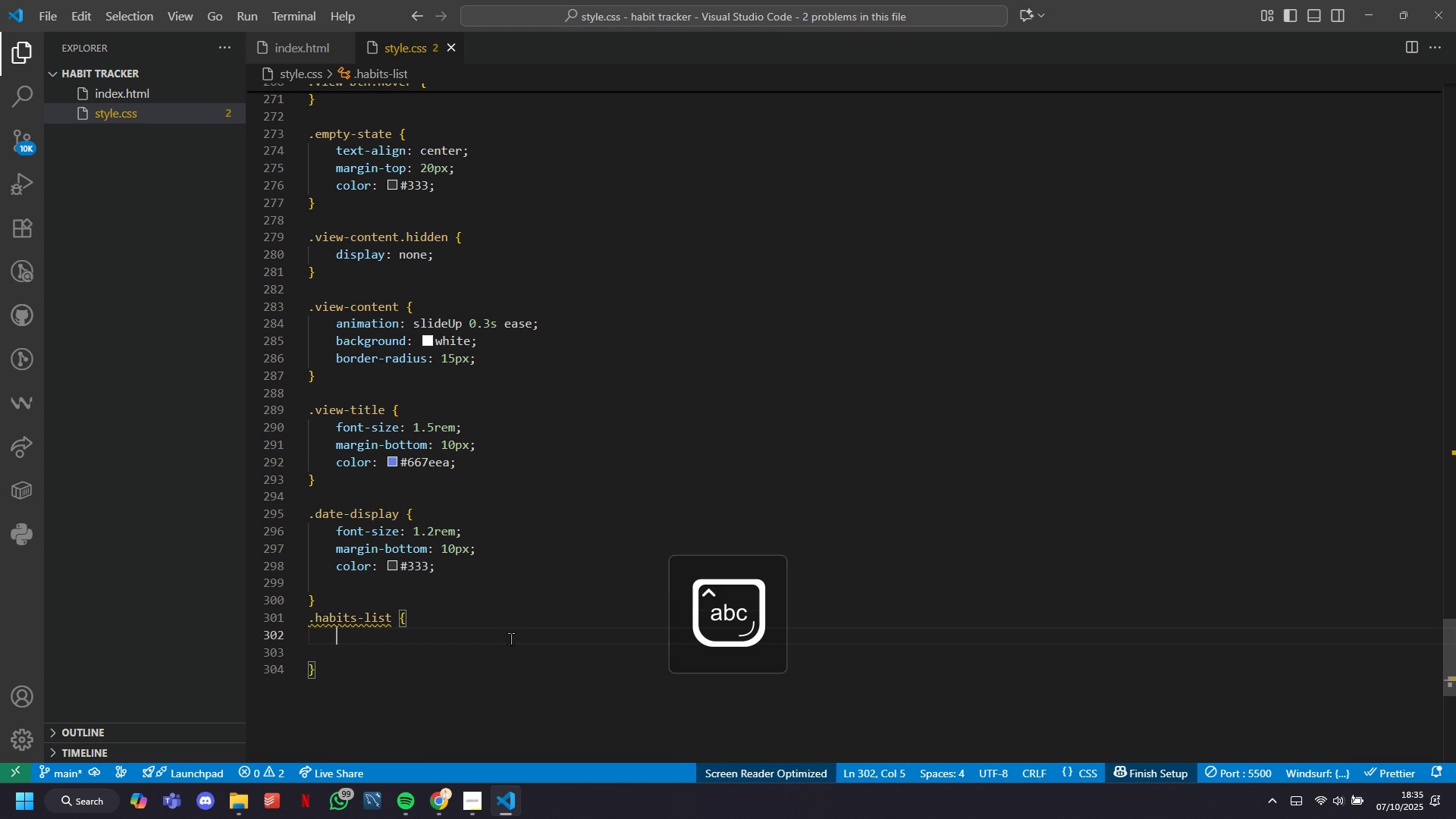 
key(Enter)
 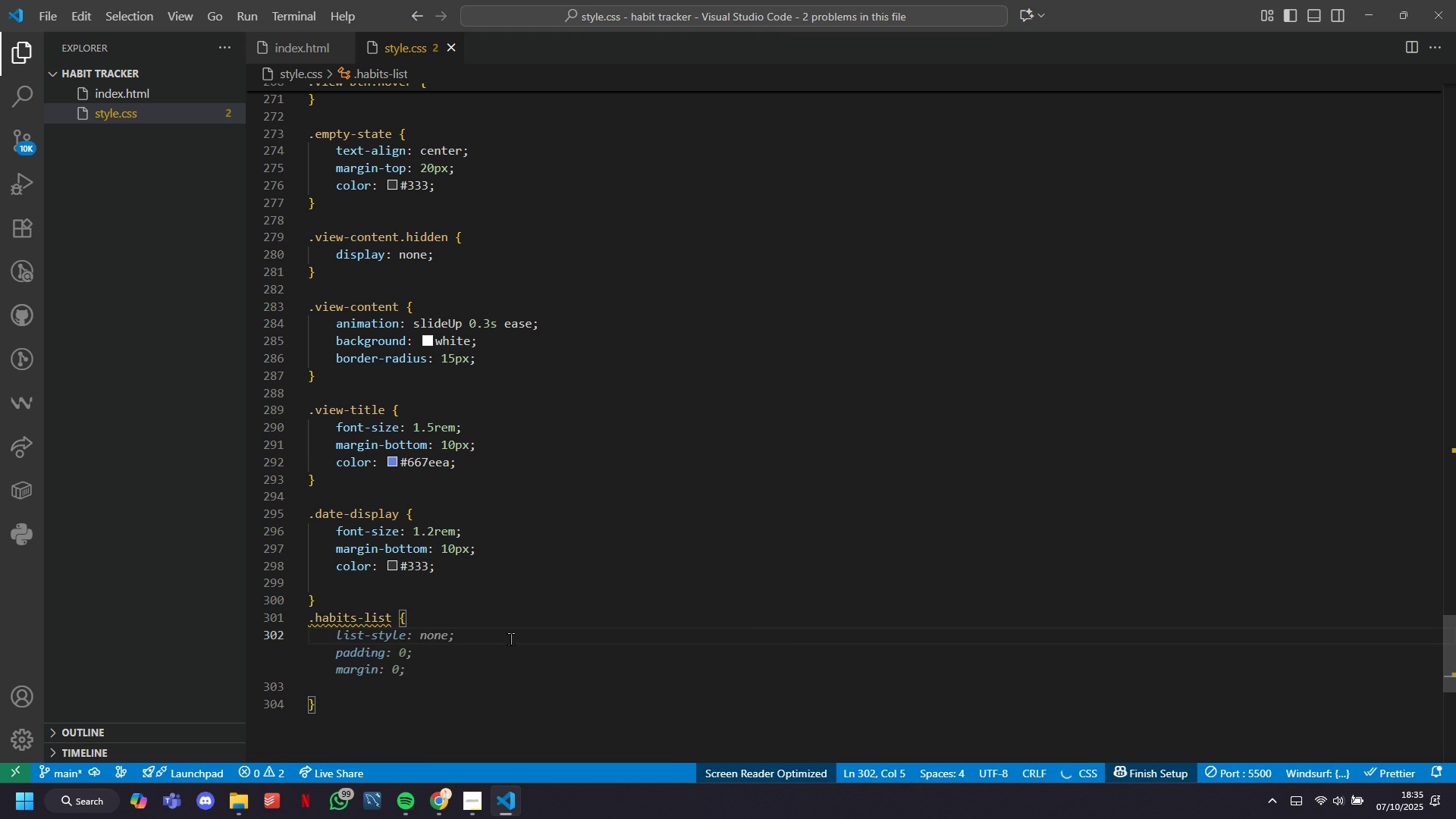 
key(Tab)
 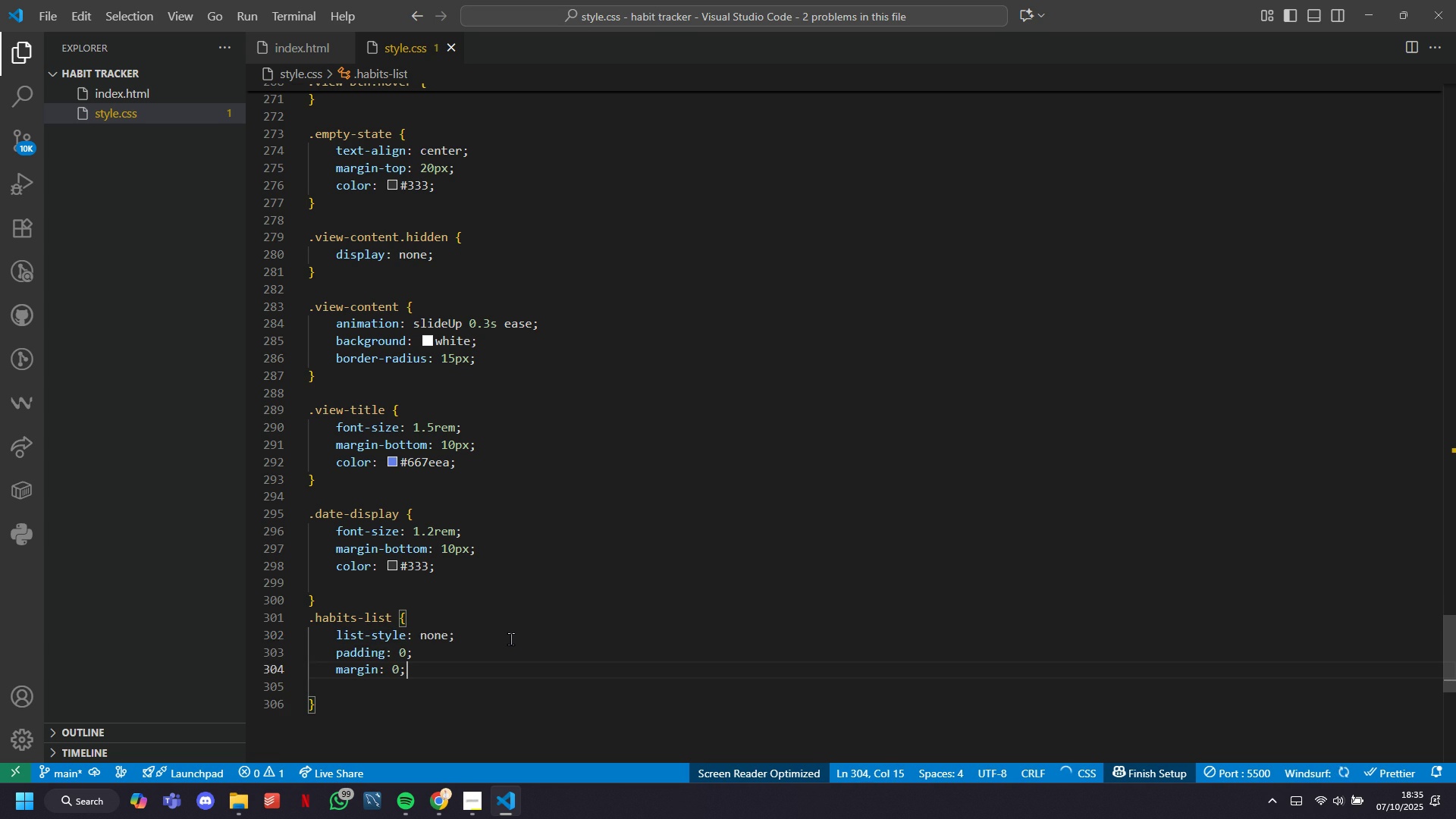 
key(ArrowDown)
 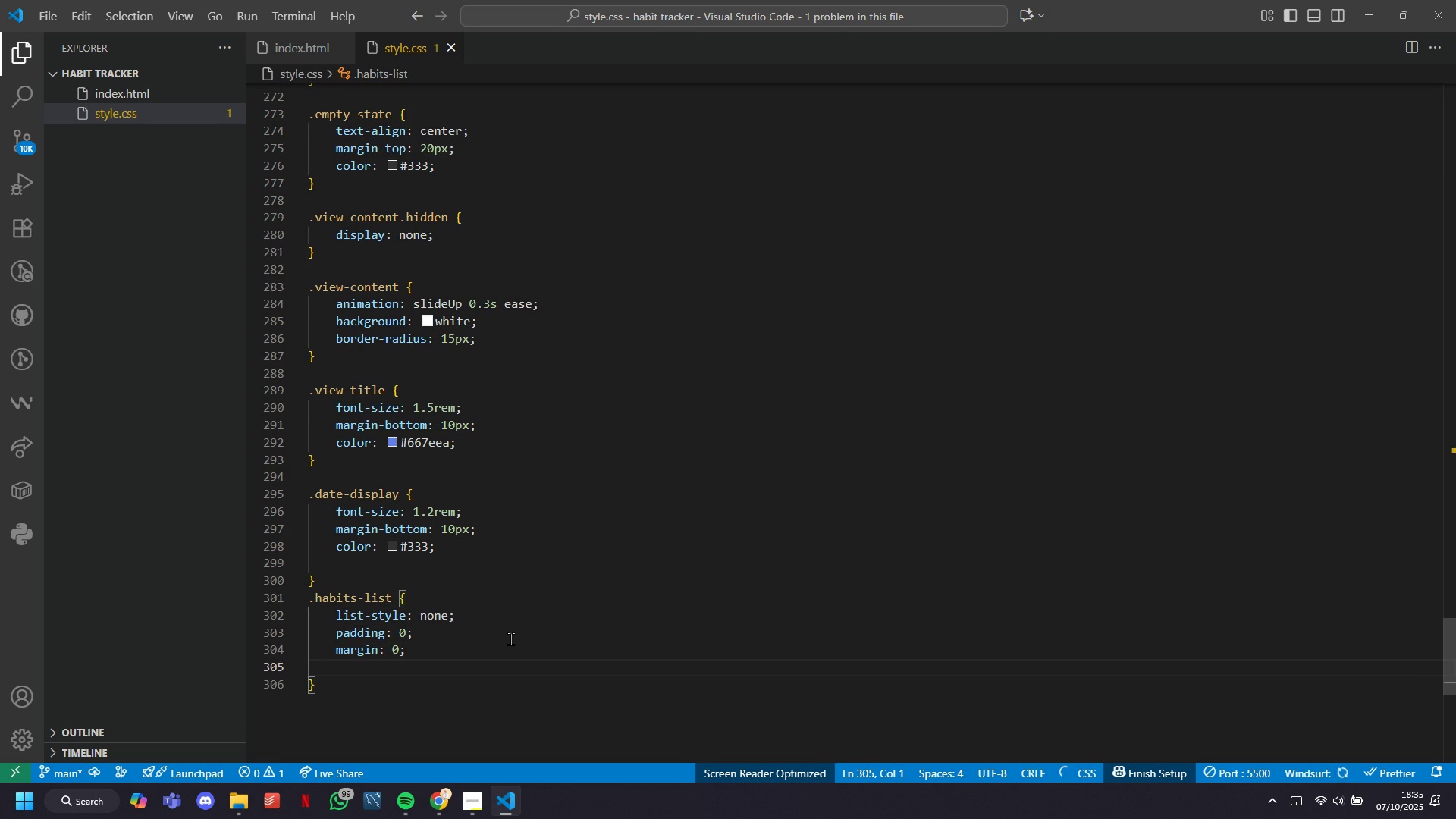 
key(Backspace)
 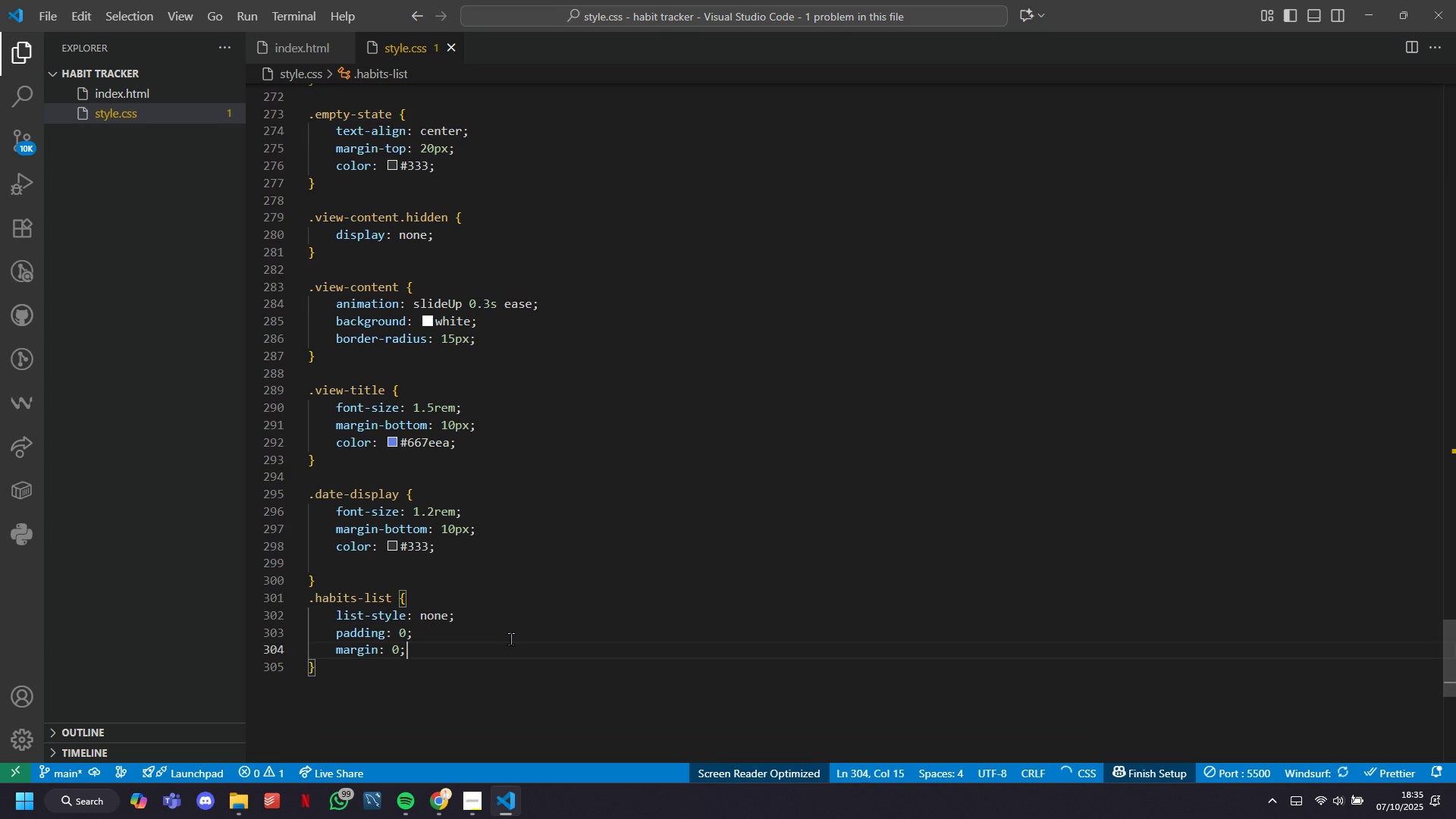 
key(ArrowDown)
 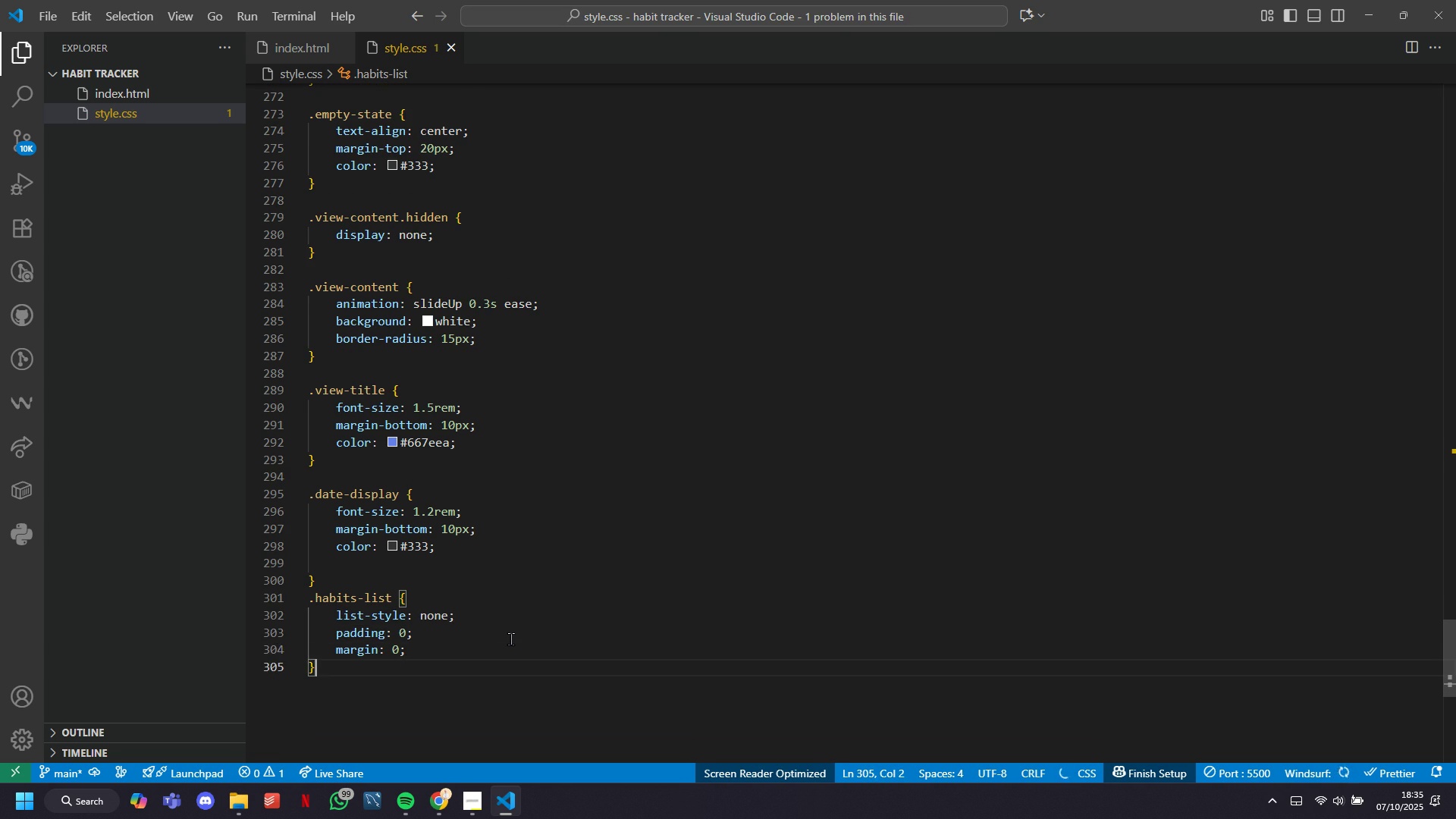 
key(Enter)
 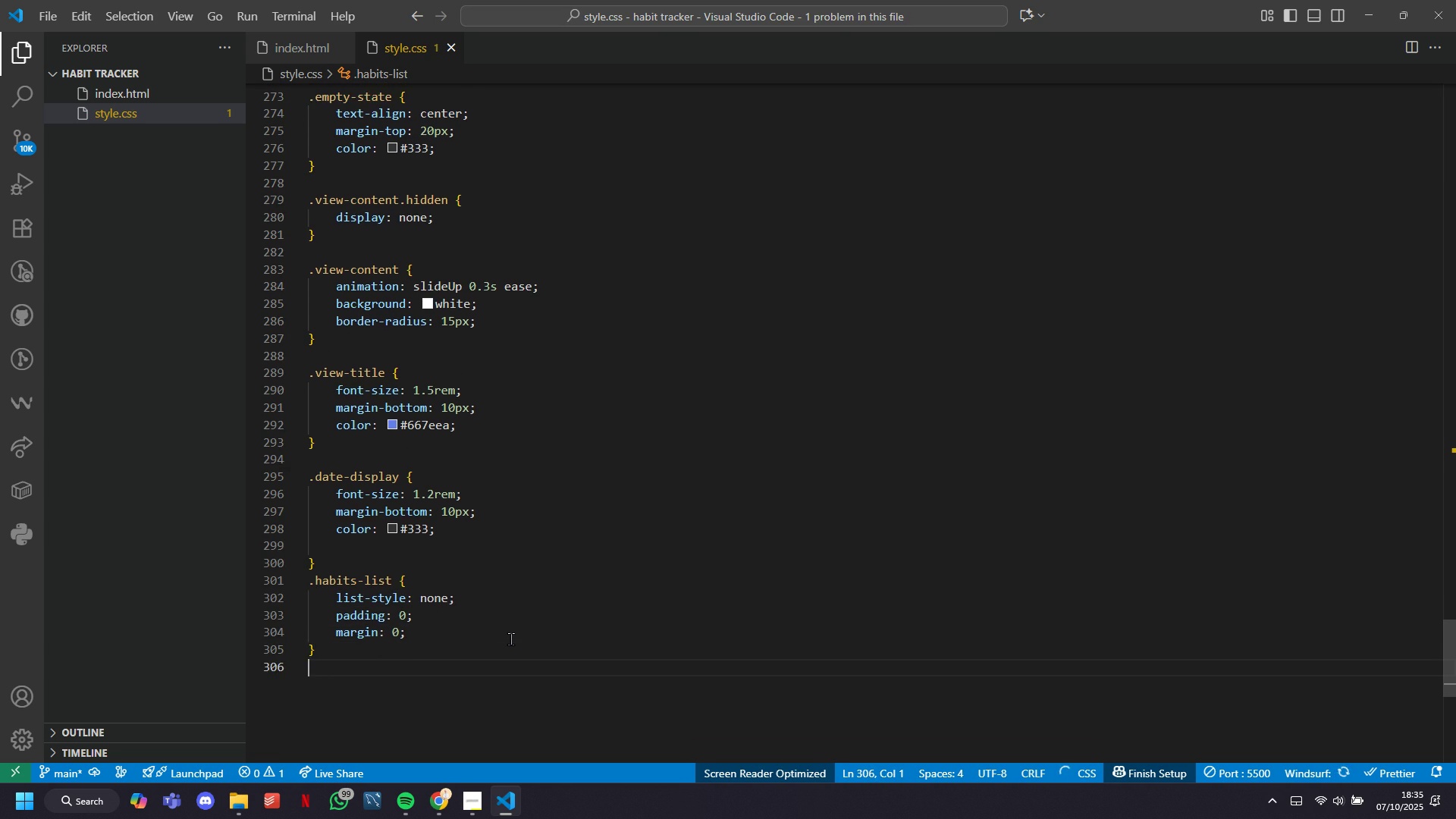 
key(Enter)
 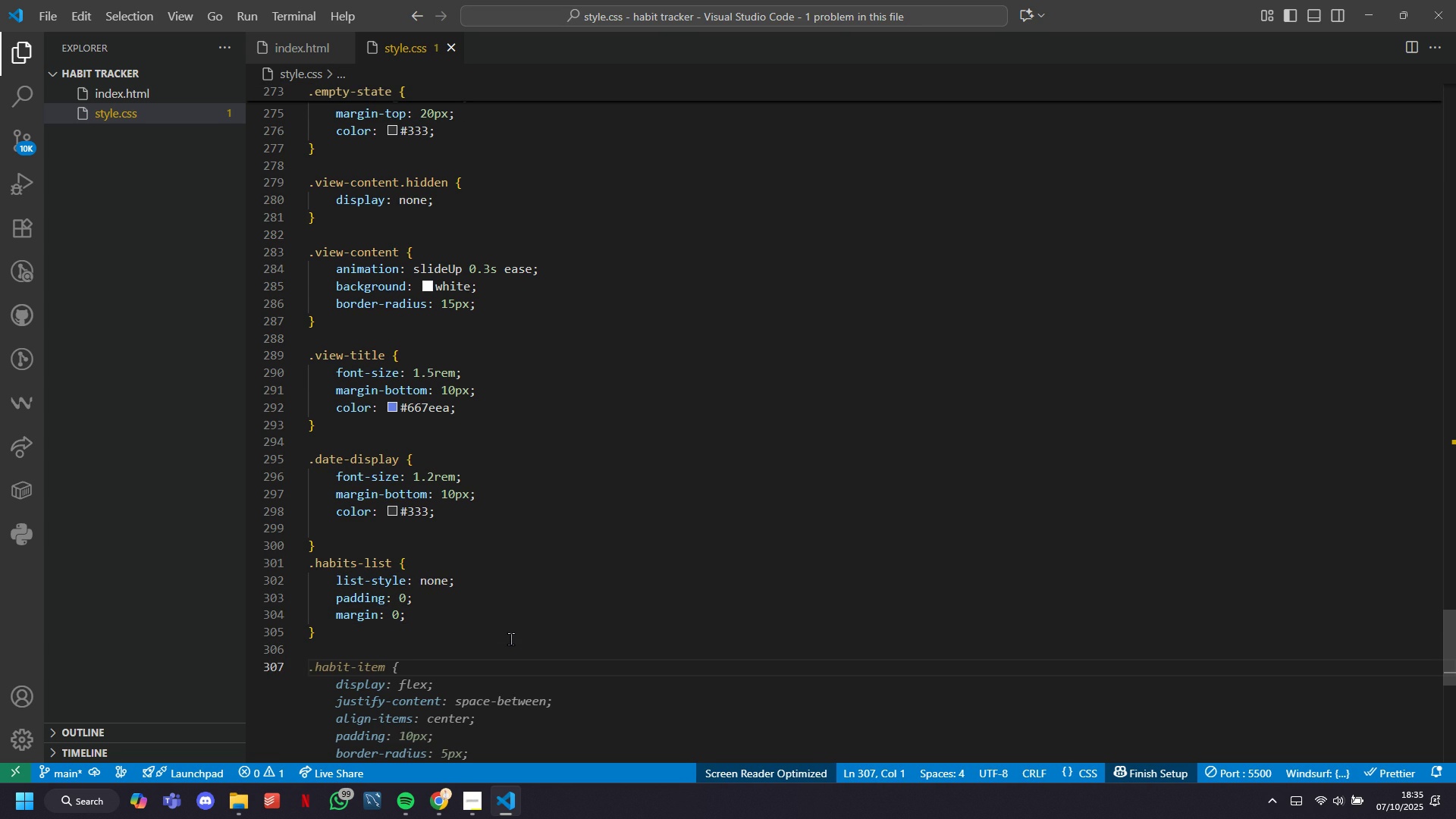 
type(.habit-c)
key(Backspace)
type(ar)
key(Backspace)
key(Backspace)
type(card)
 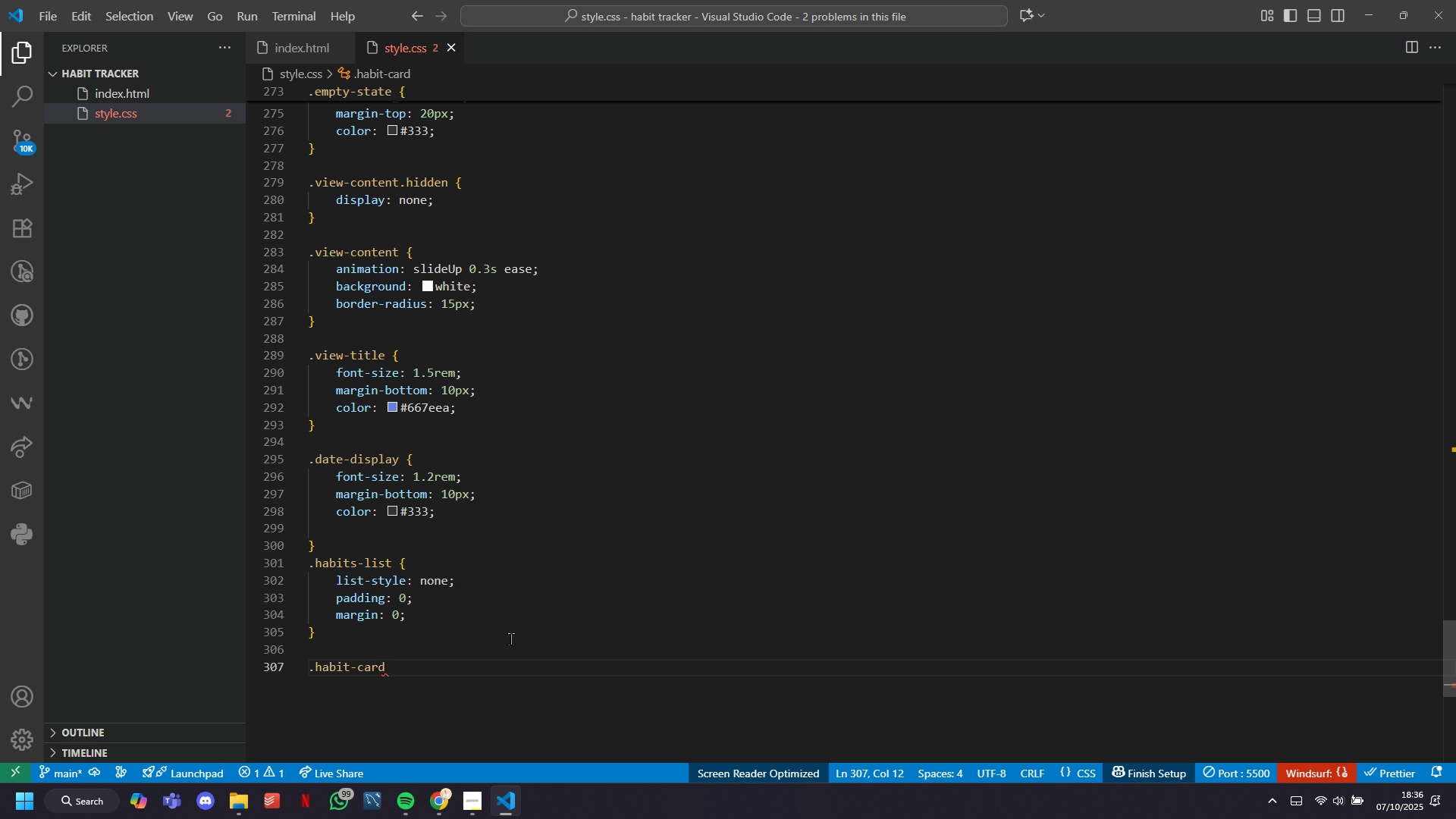 
wait(48.21)
 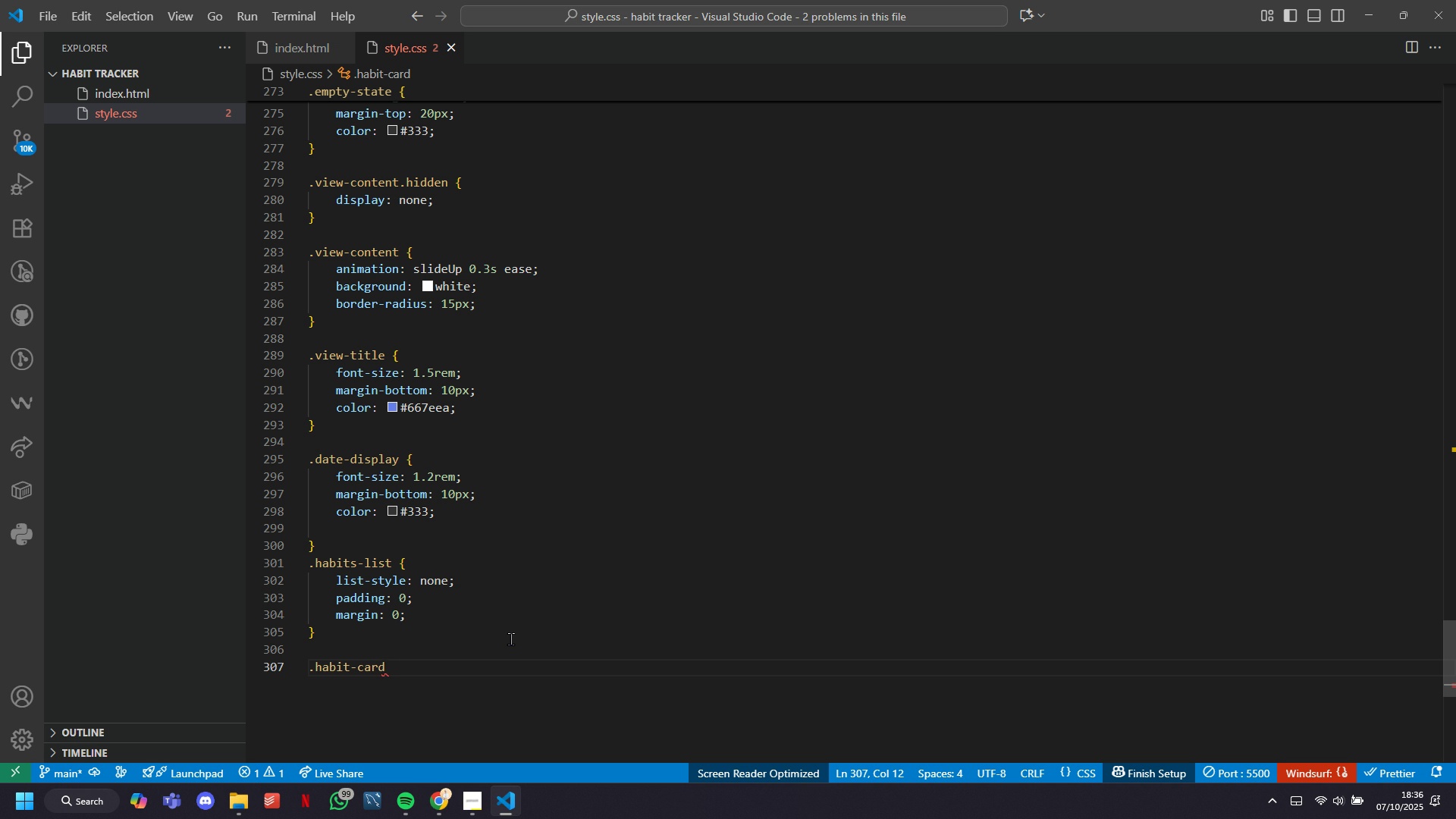 
key(Space)